 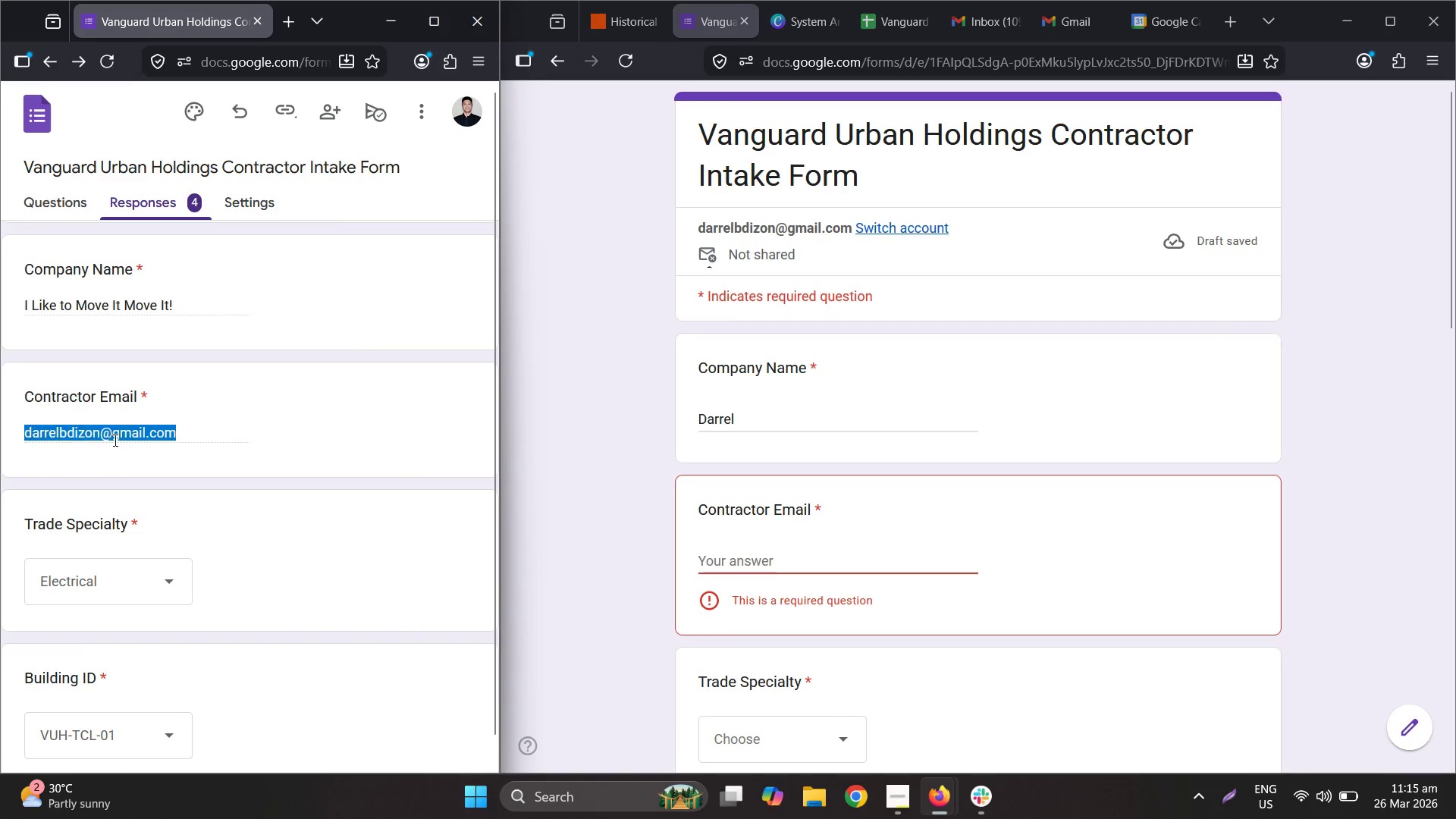 
triple_click([114, 440])
 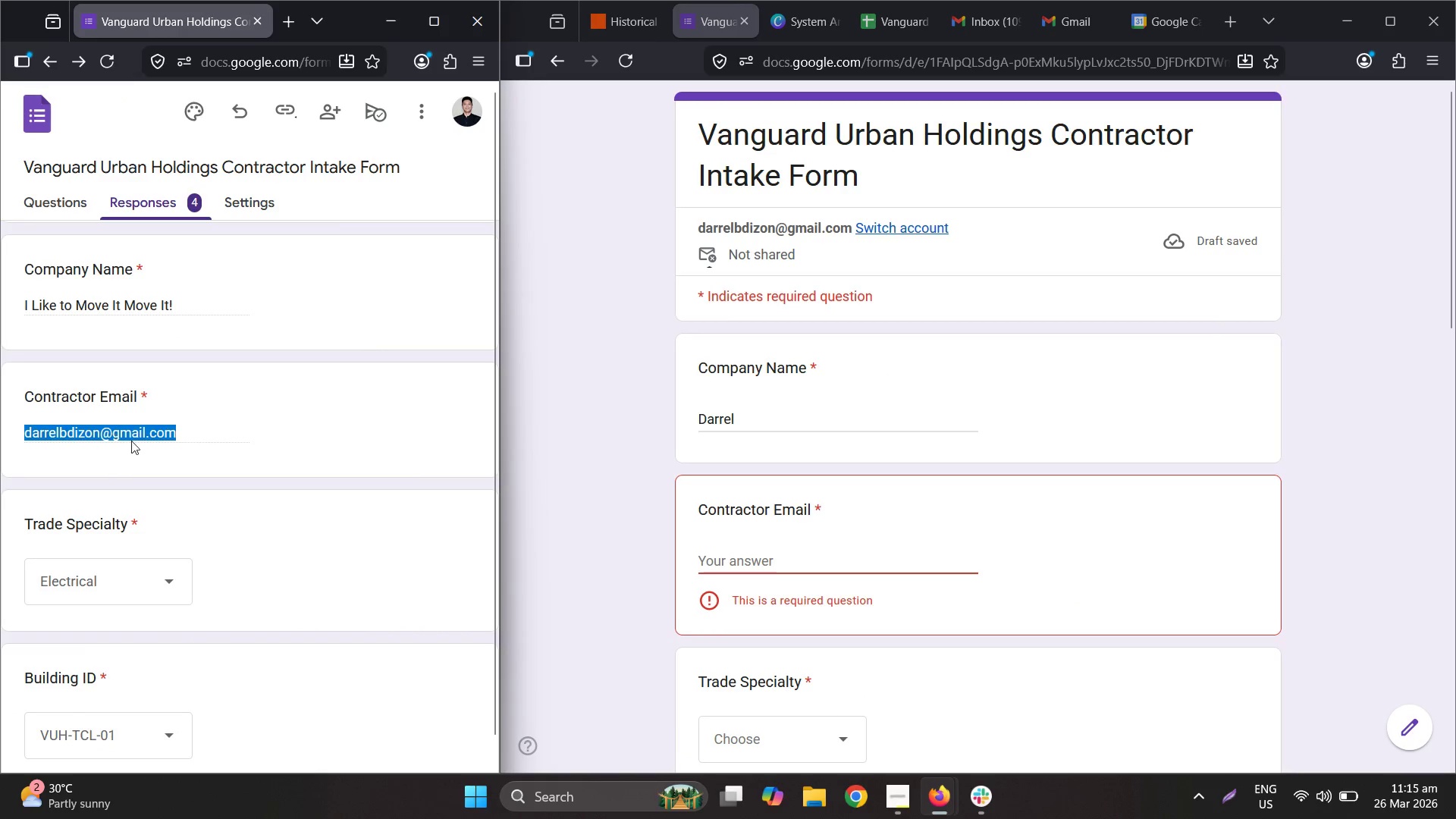 
key(Control+ControlLeft)
 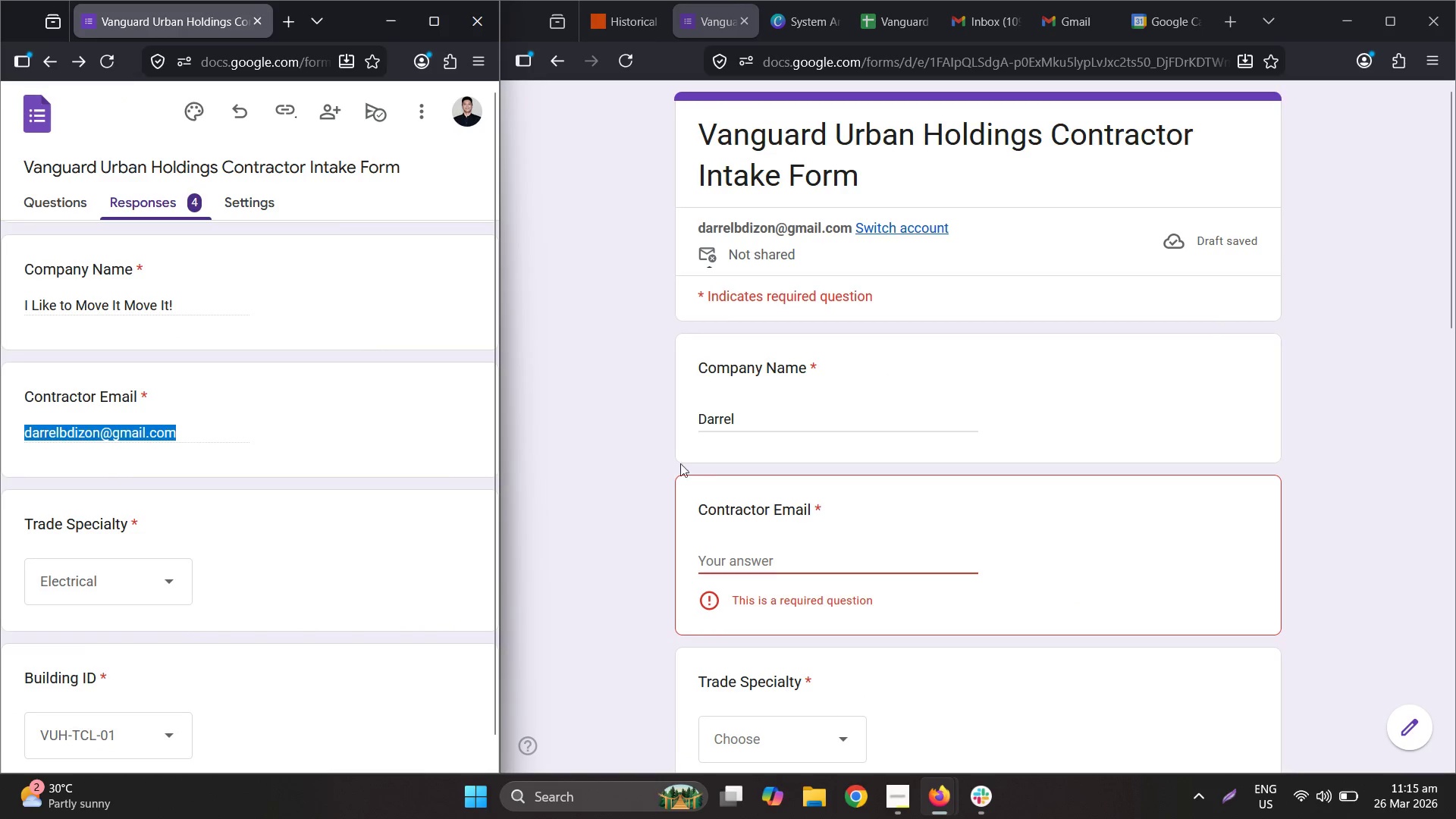 
key(Control+C)
 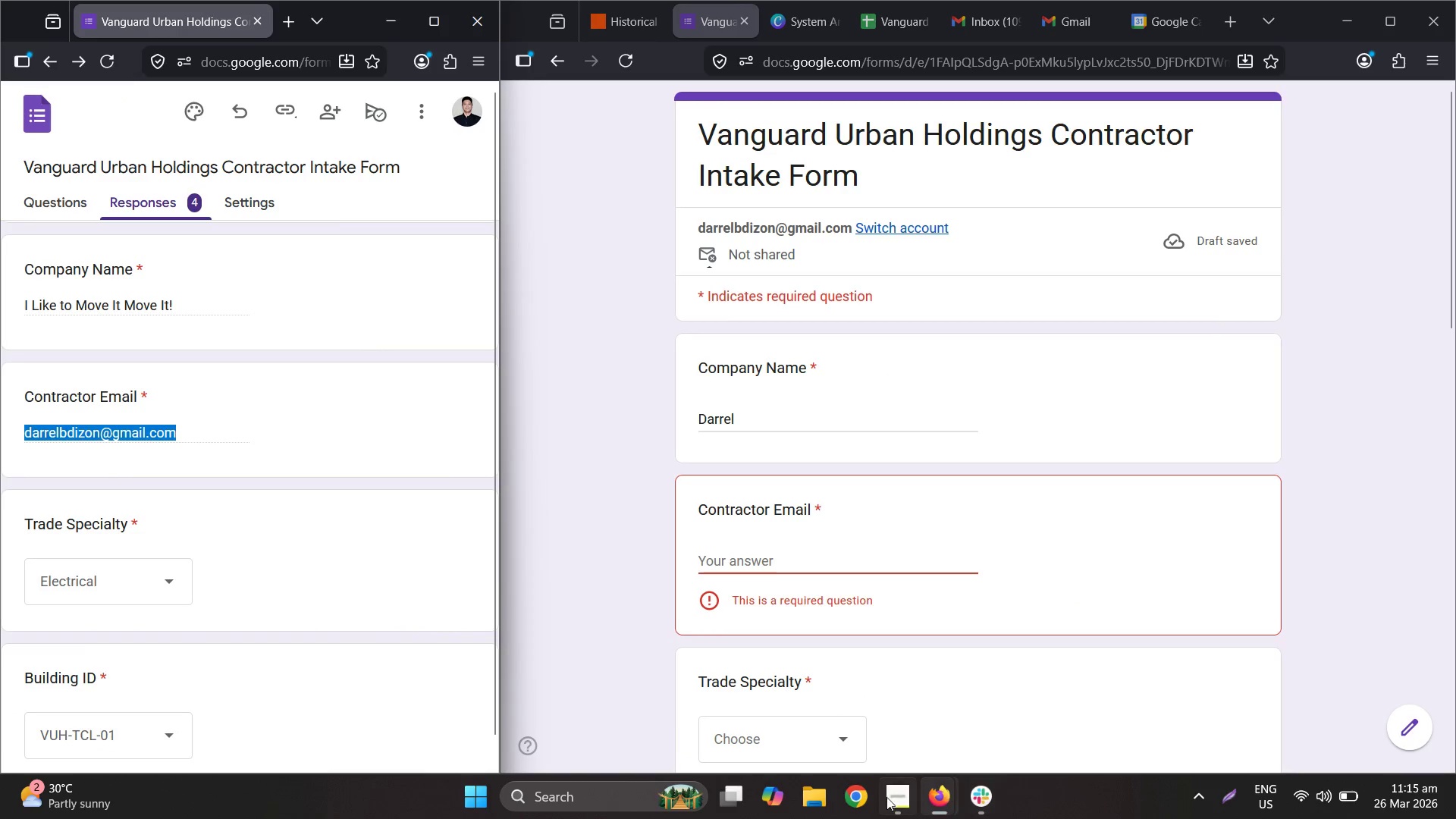 
left_click([896, 801])